 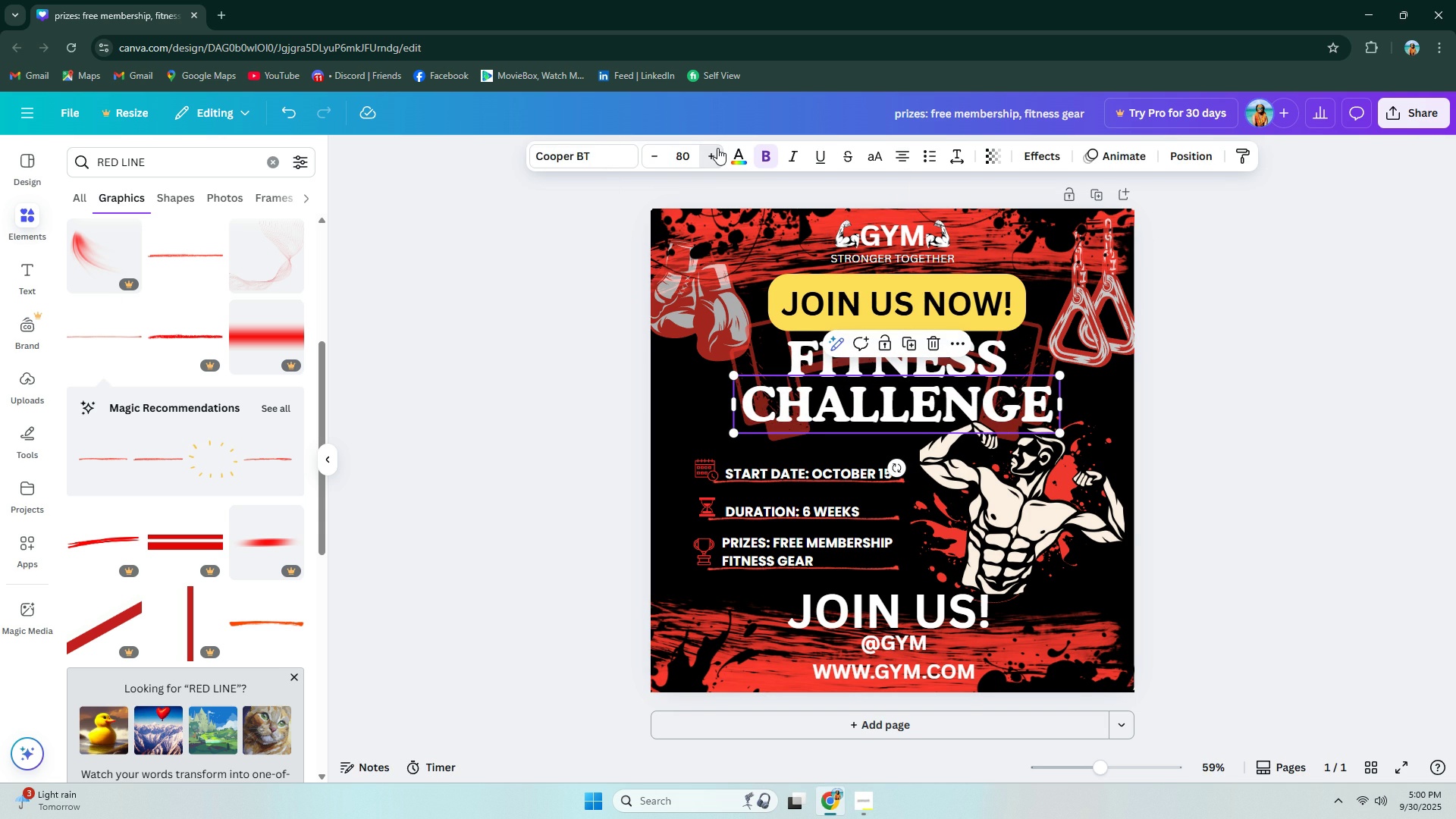 
left_click([717, 148])
 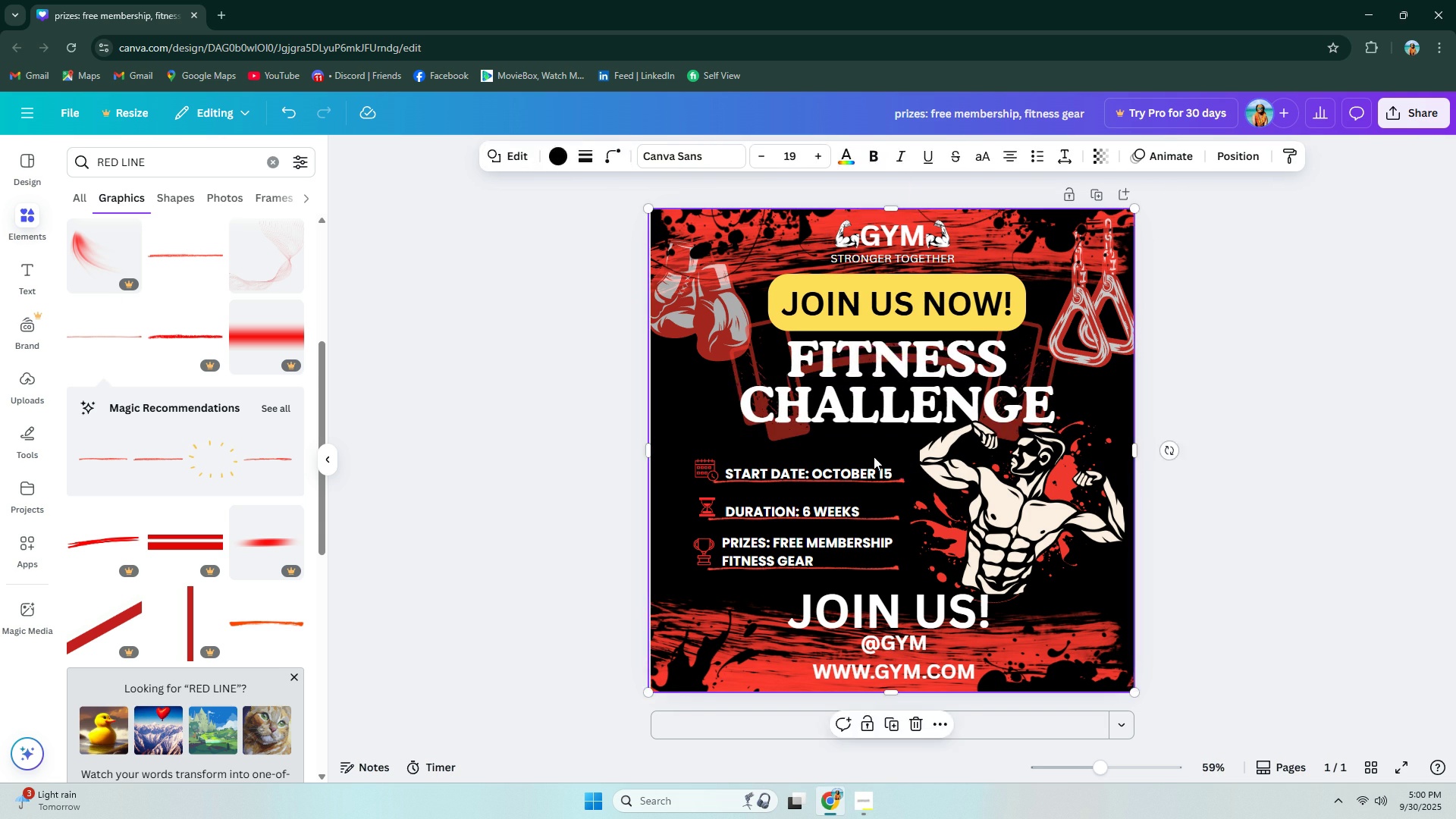 
double_click([842, 413])
 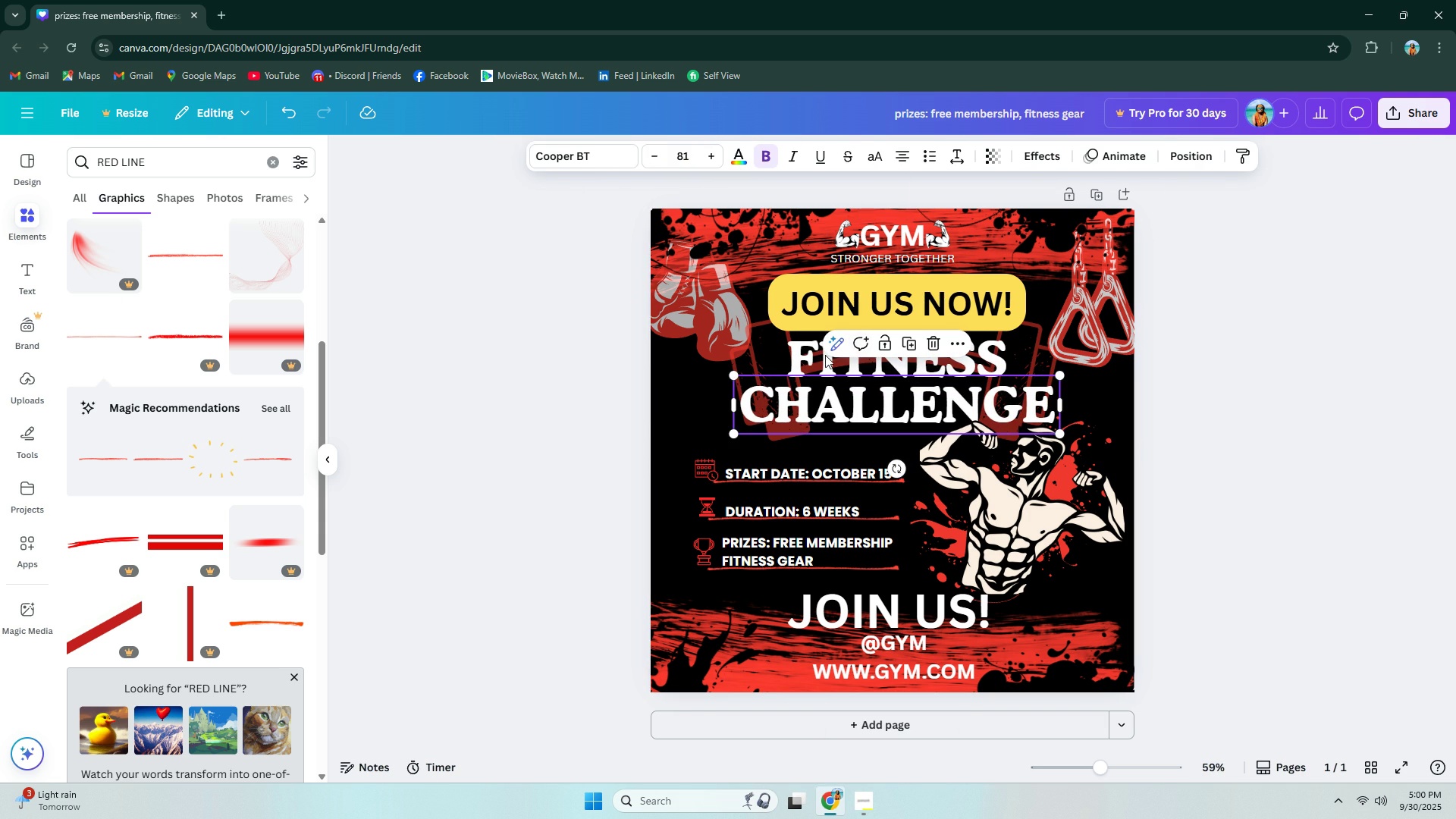 
left_click([825, 355])
 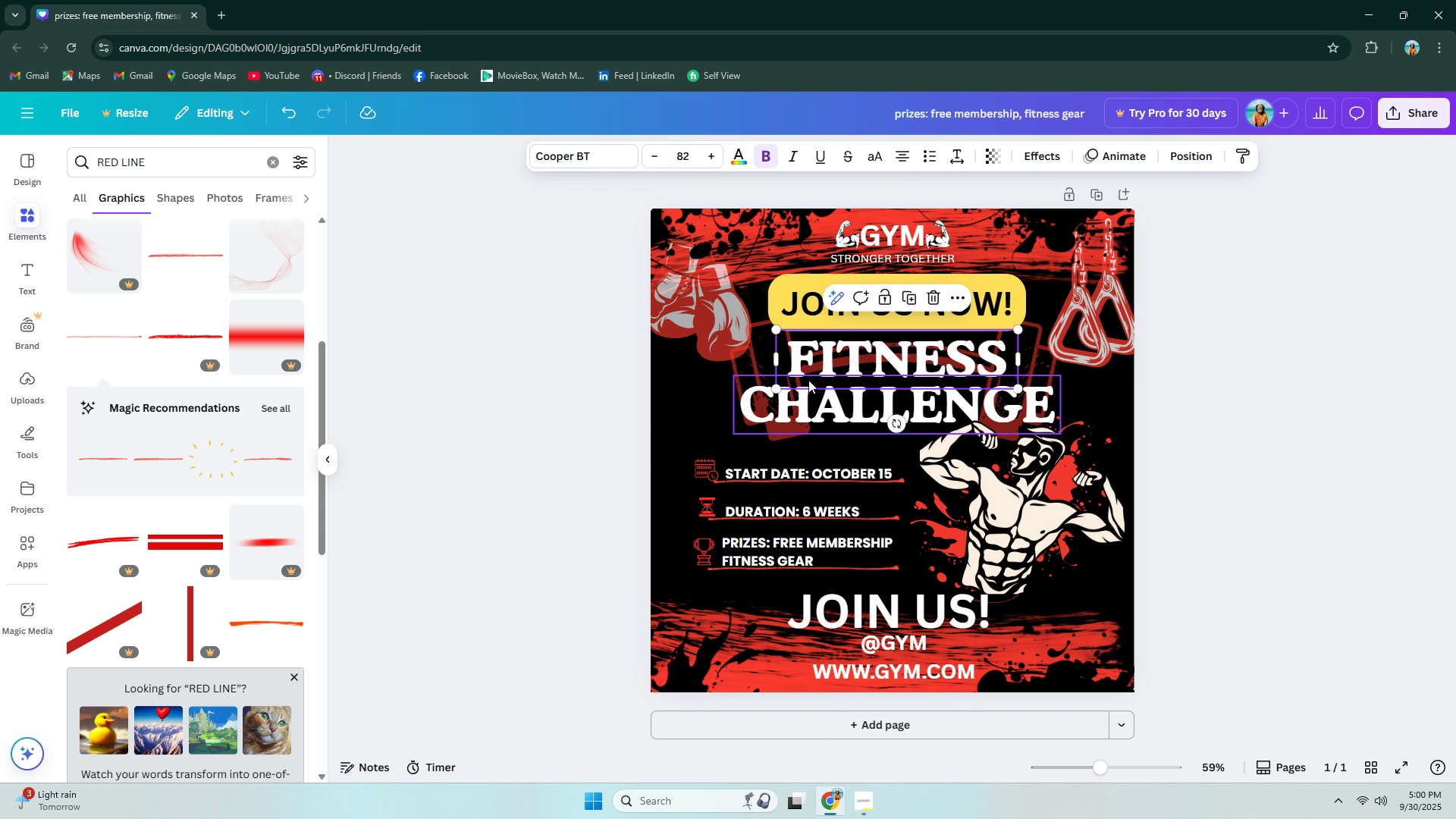 
double_click([813, 397])
 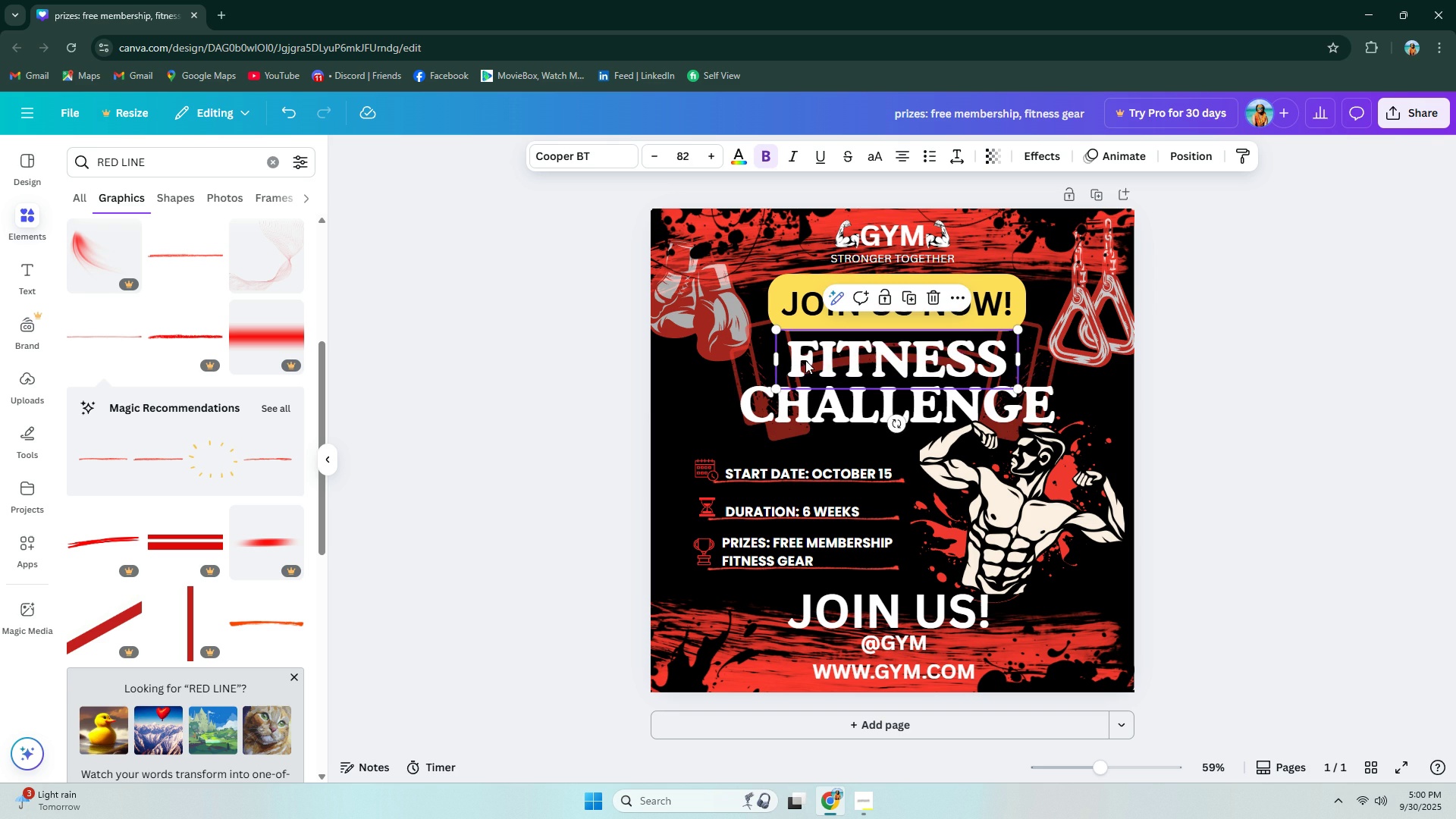 
triple_click([805, 360])
 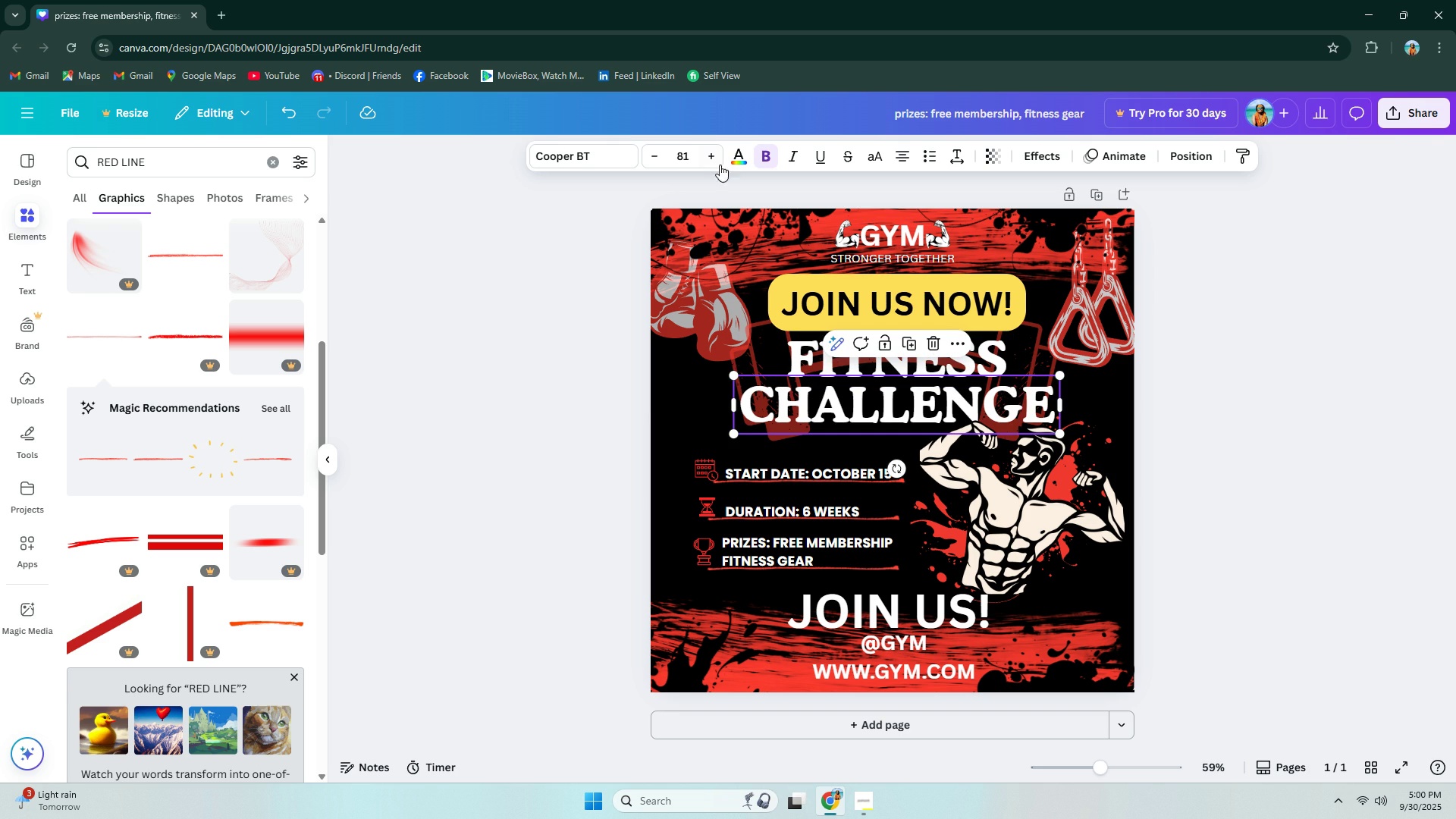 
left_click([714, 162])
 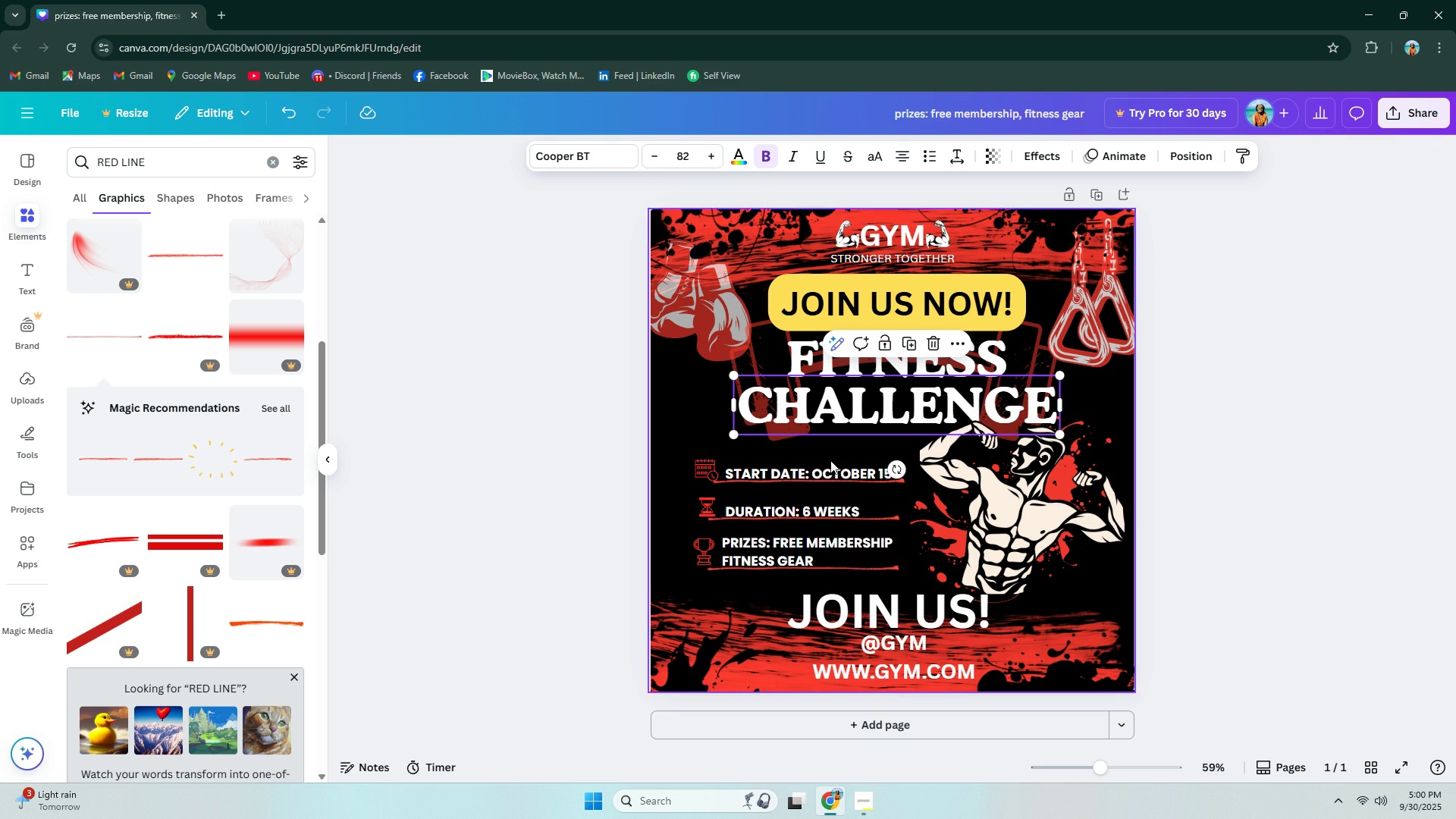 
left_click([820, 473])
 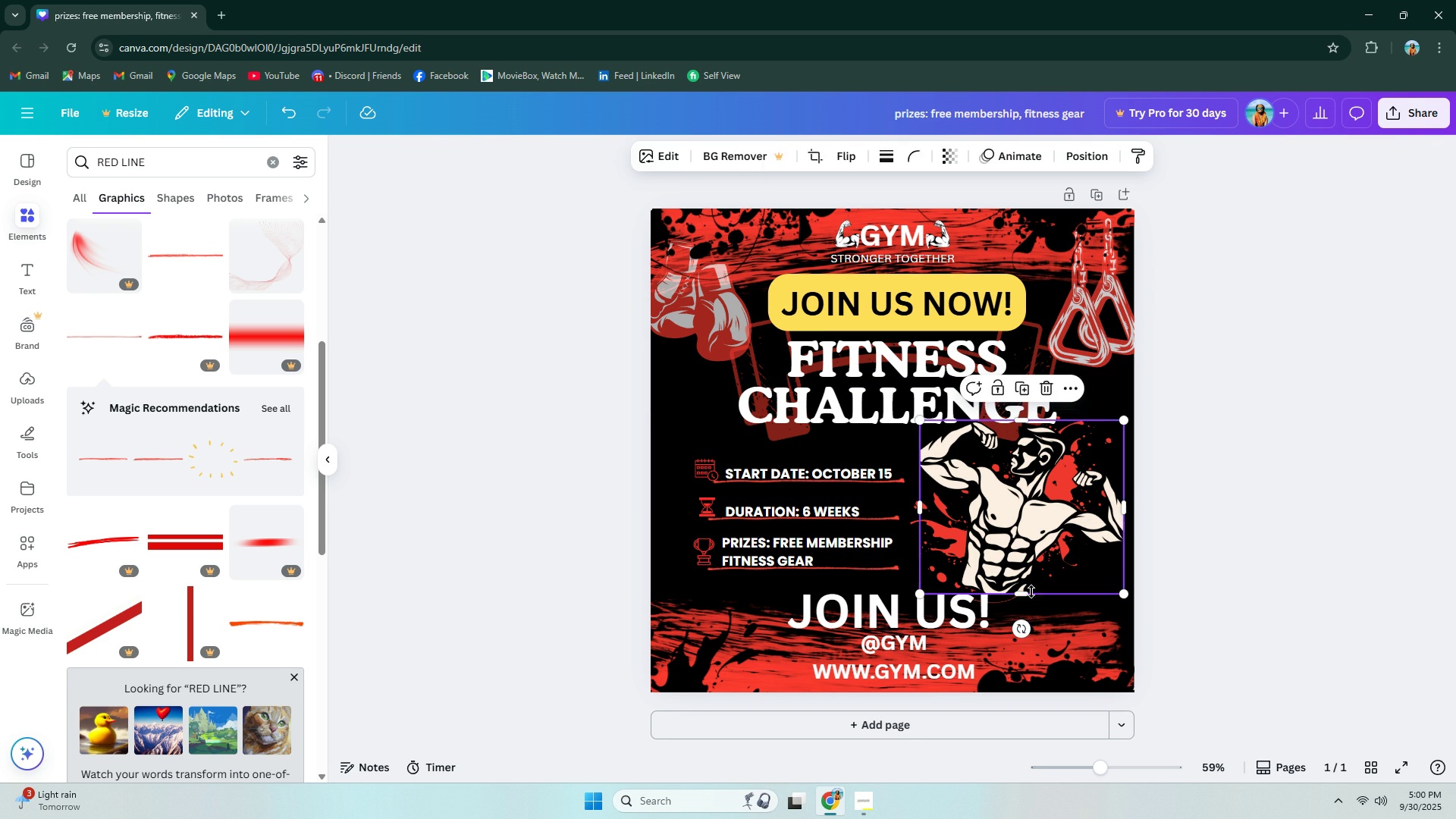 
double_click([1054, 609])
 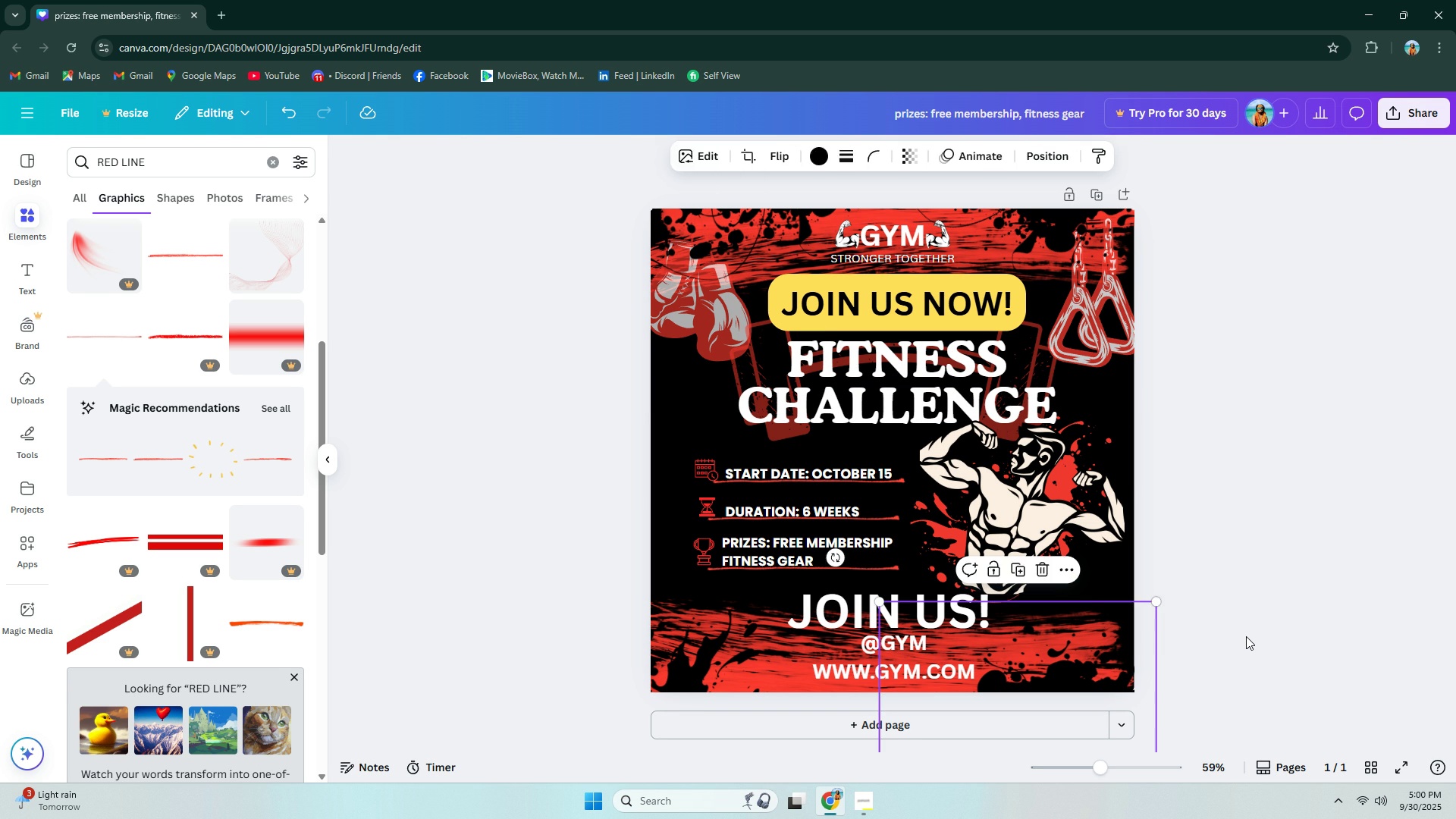 
triple_click([1246, 636])
 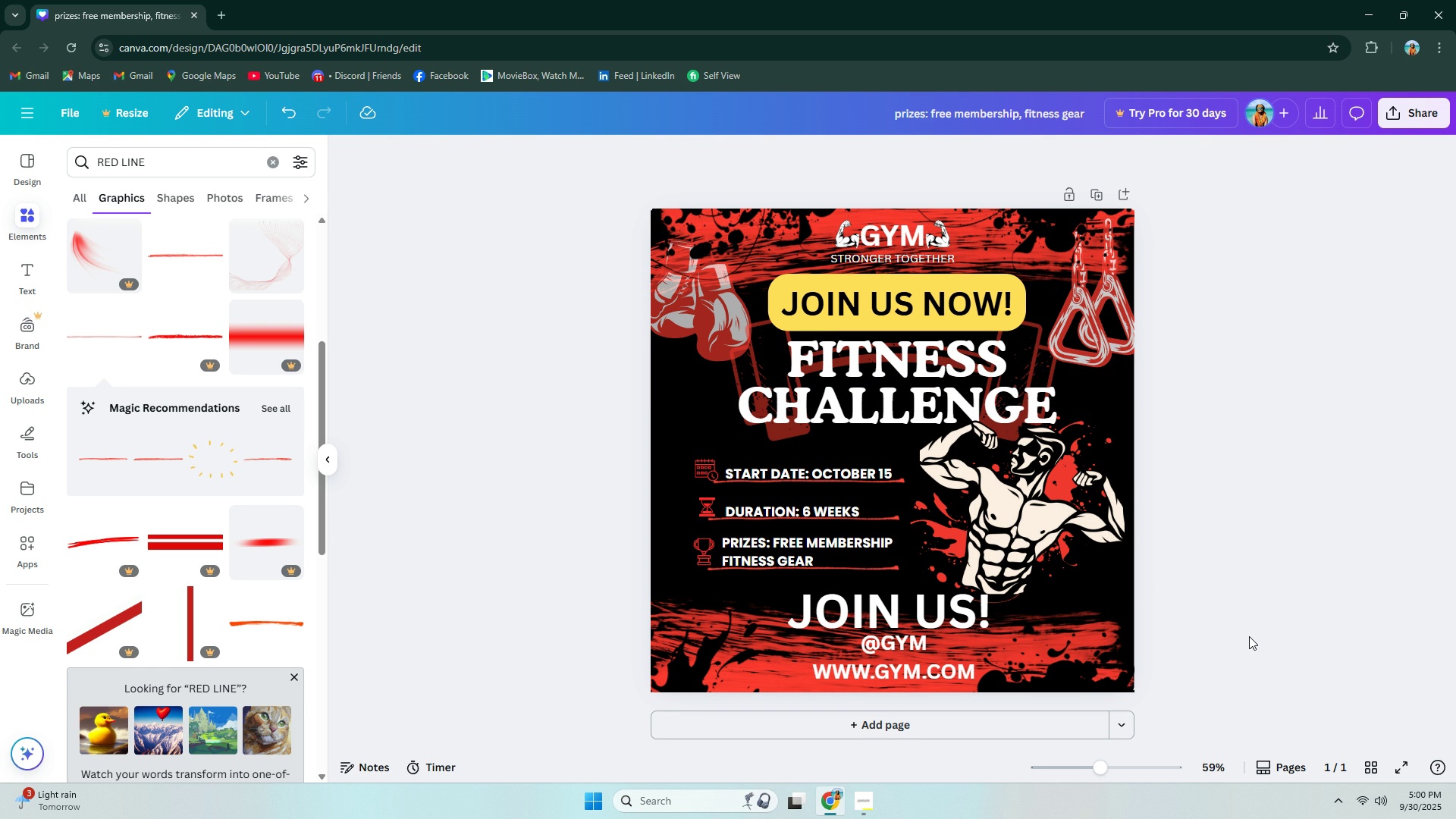 
triple_click([1249, 636])
 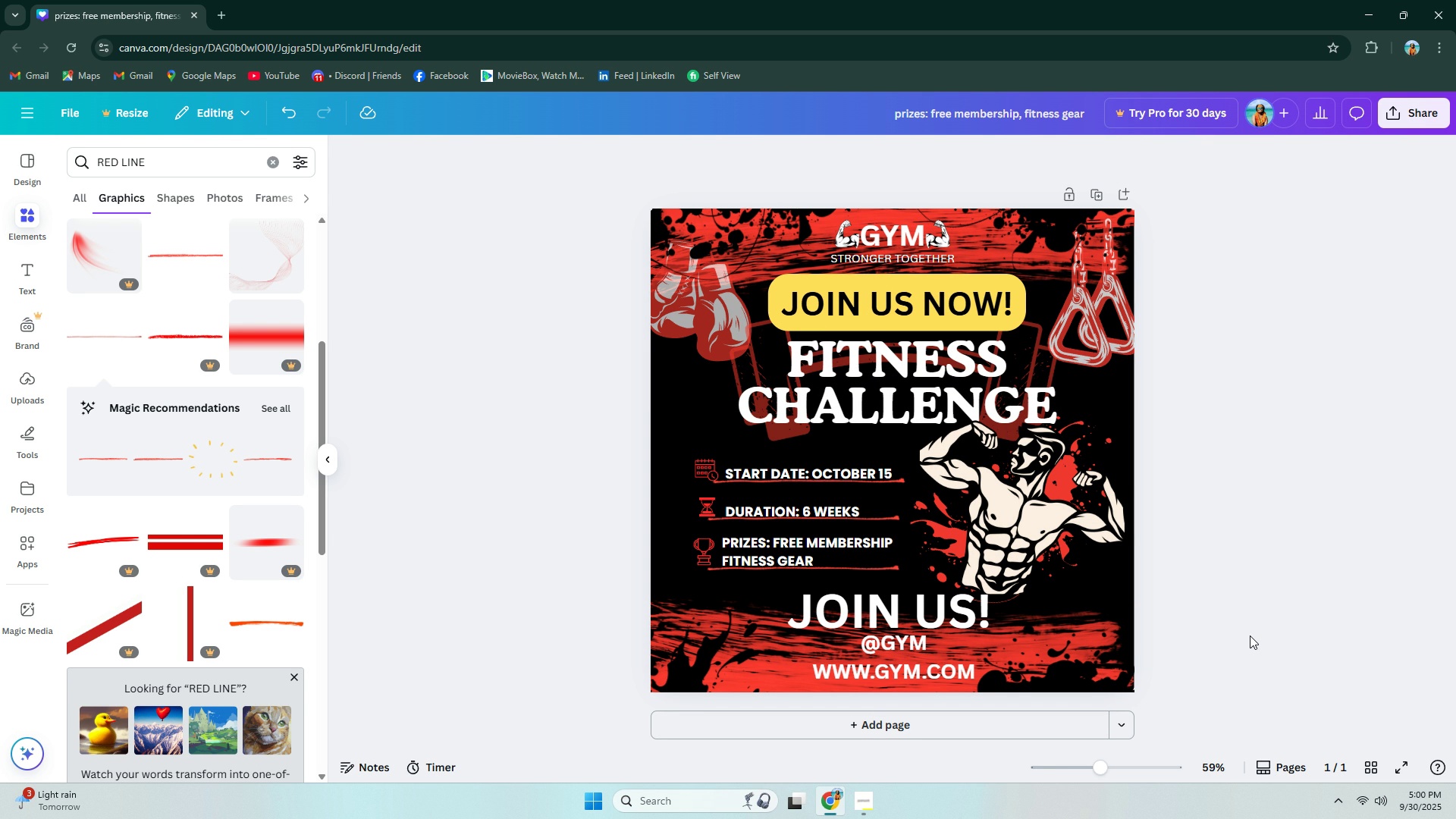 
triple_click([1250, 635])
 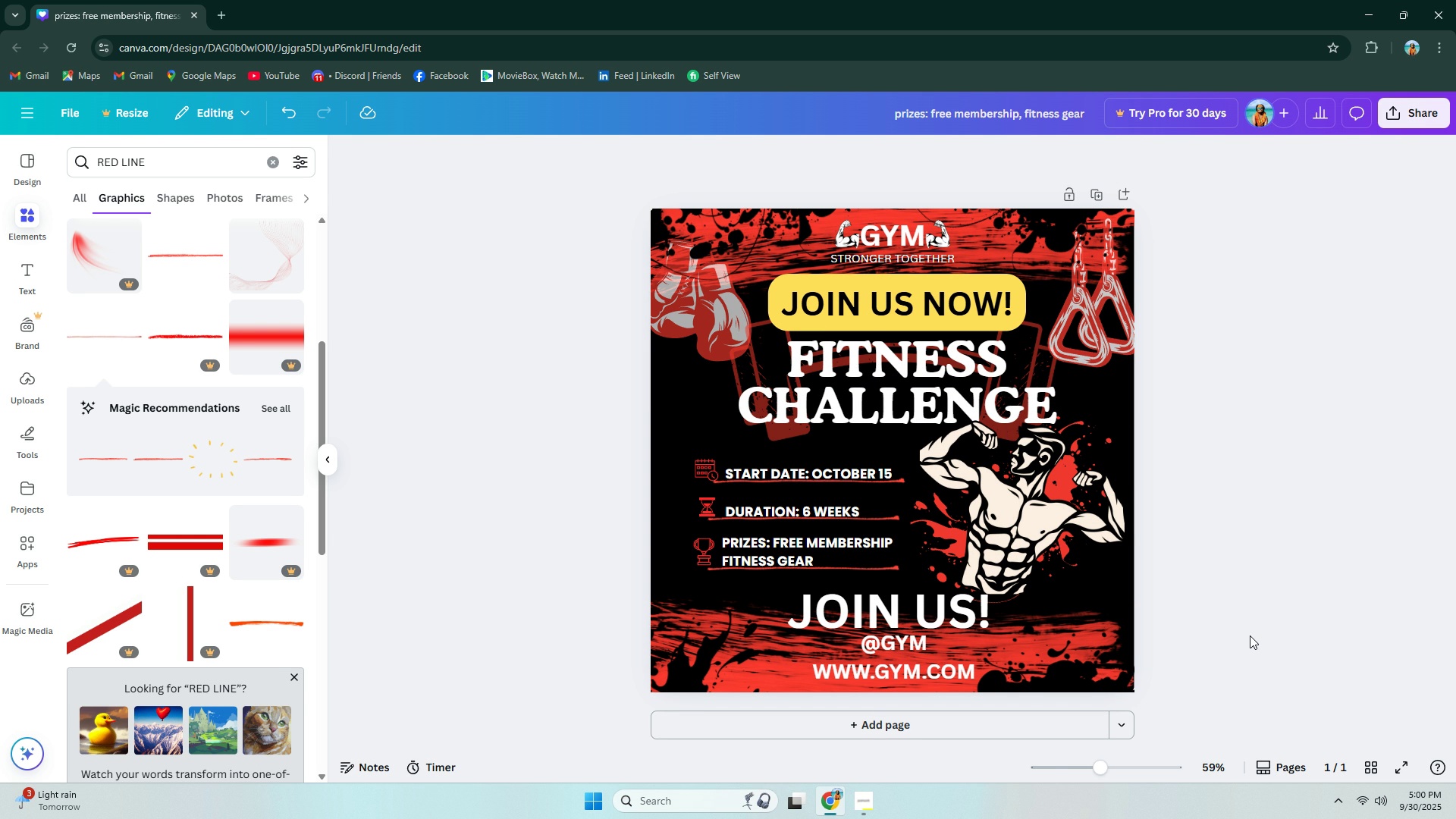 
wait(24.24)
 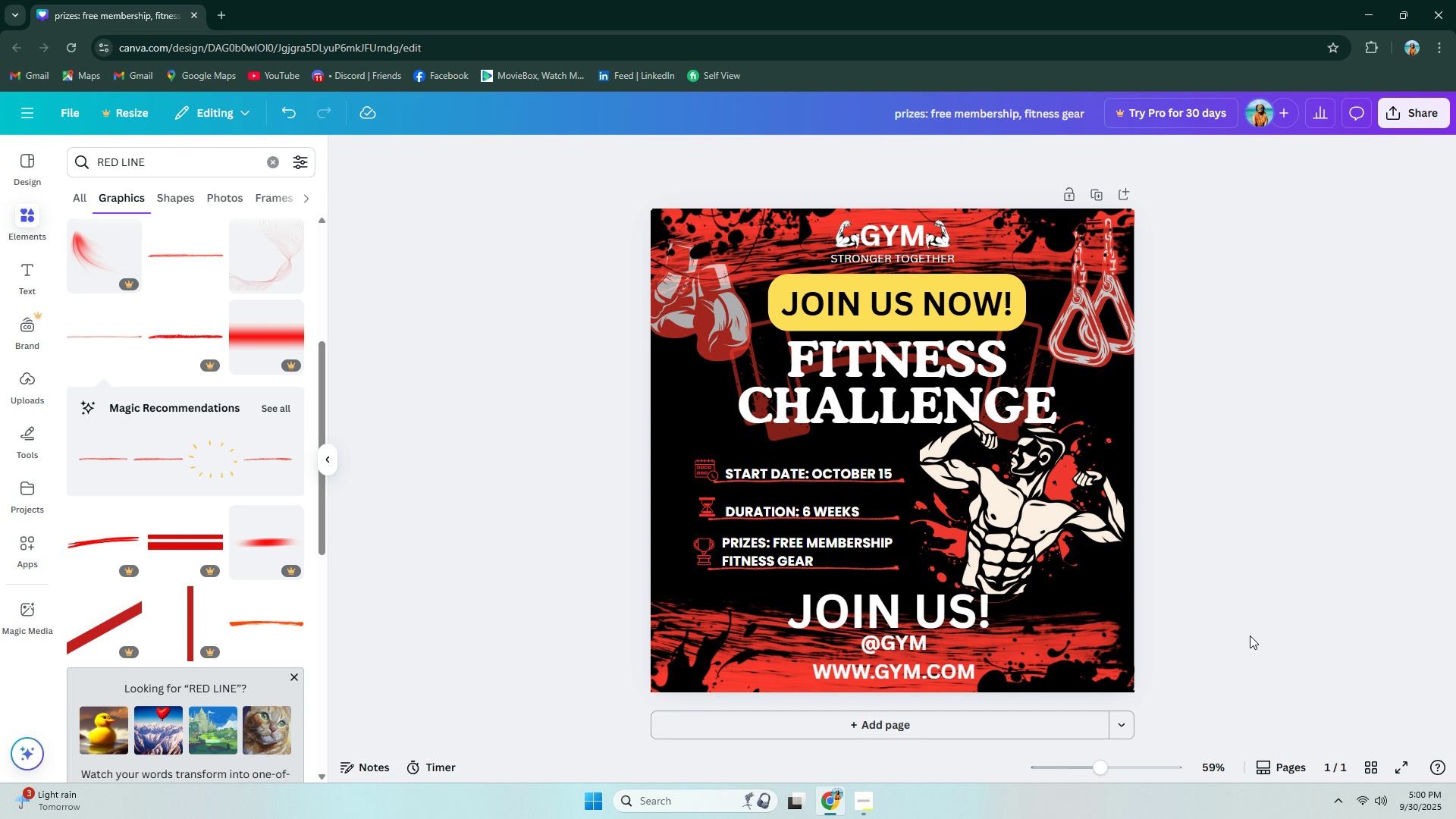 
double_click([925, 669])
 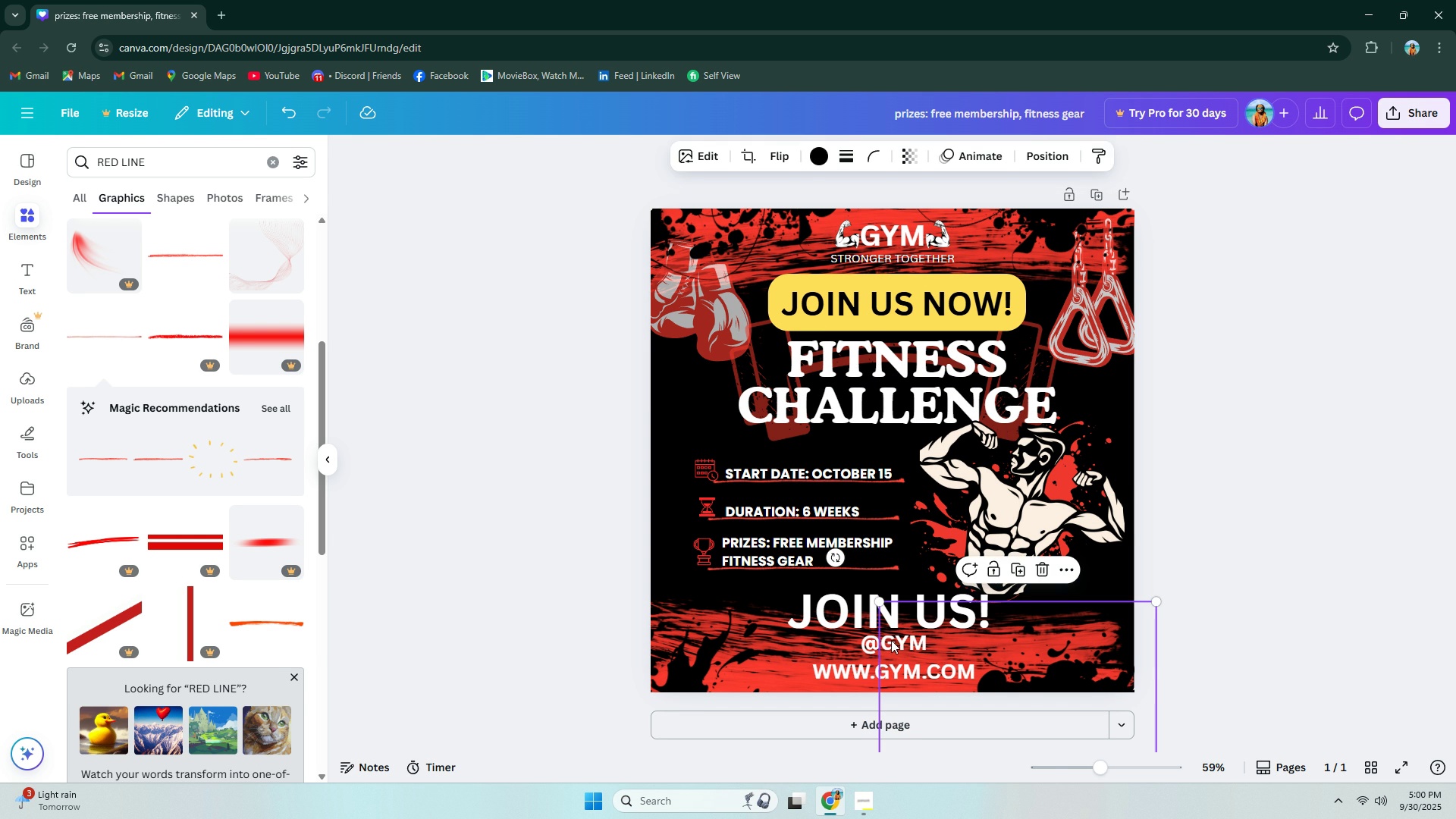 
triple_click([893, 654])
 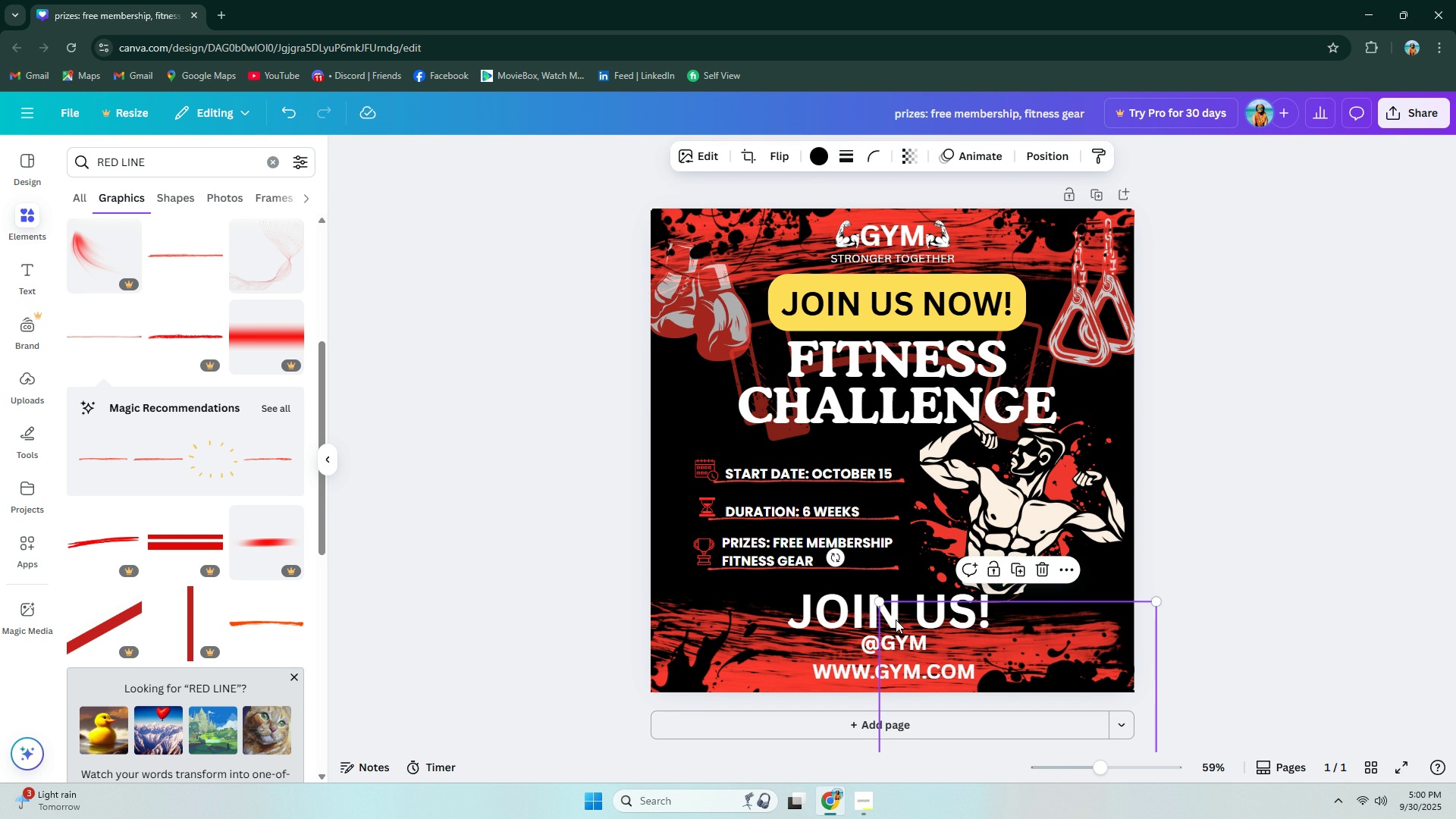 
triple_click([889, 623])
 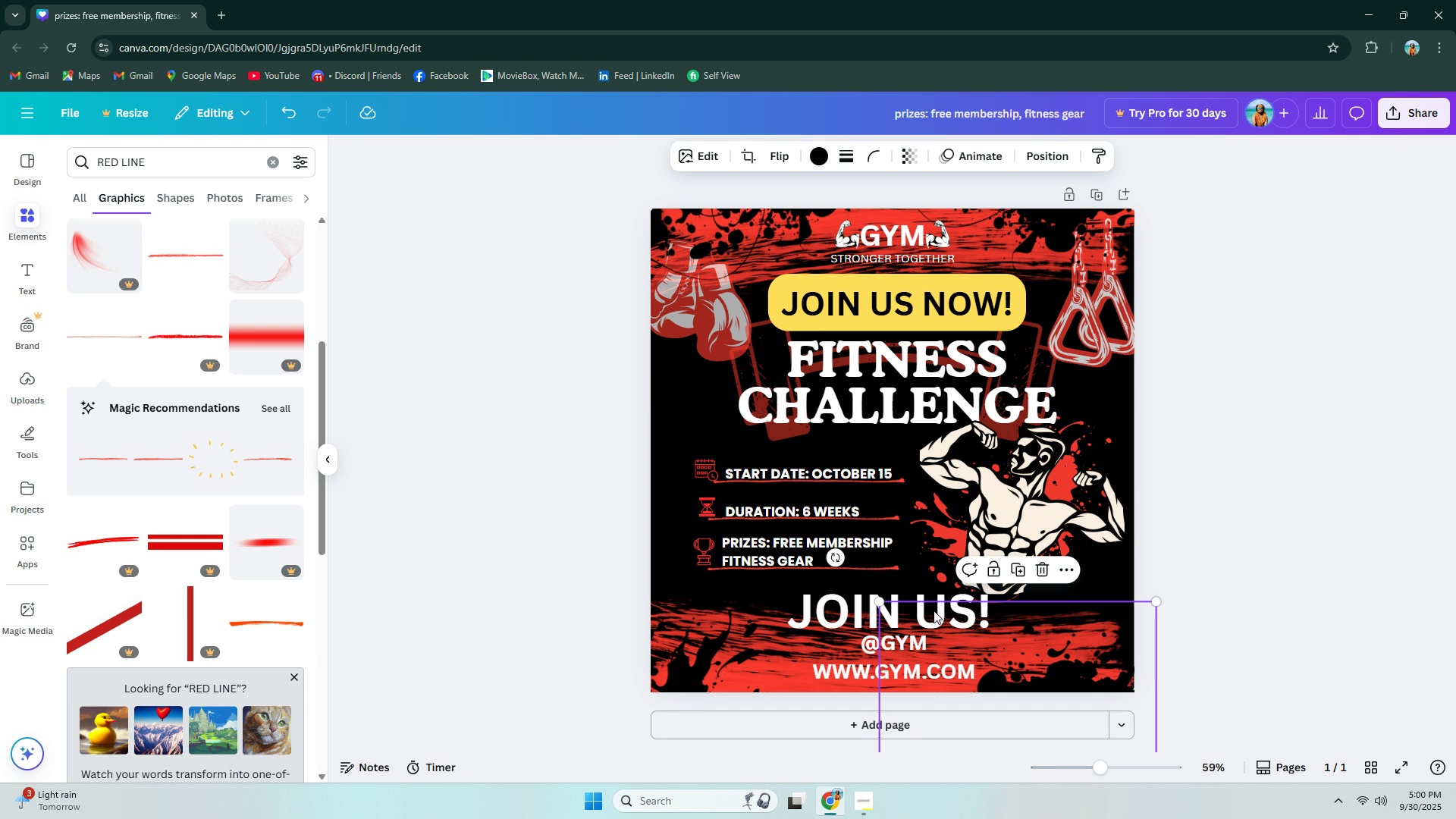 
triple_click([933, 610])
 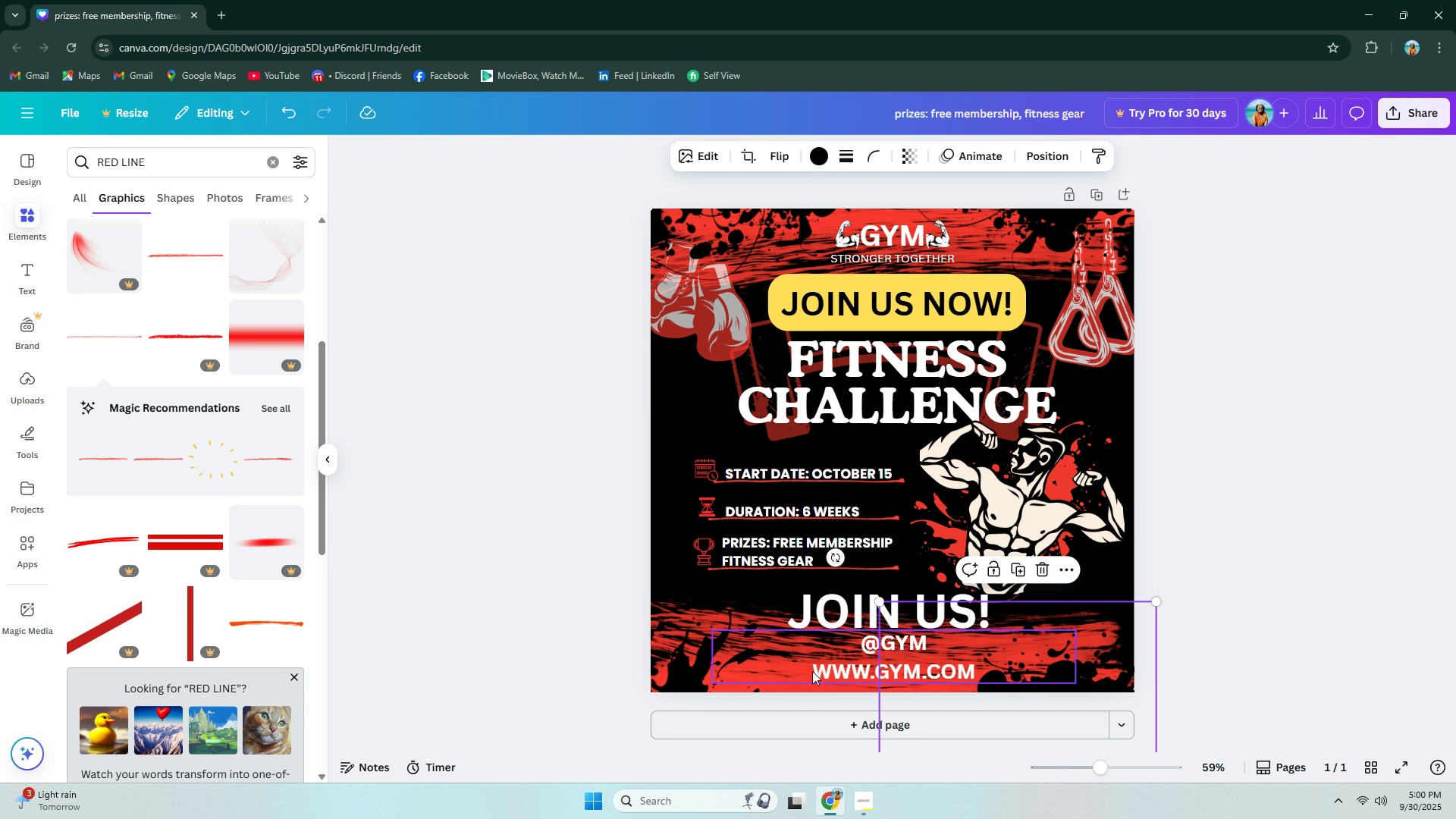 
left_click([812, 671])
 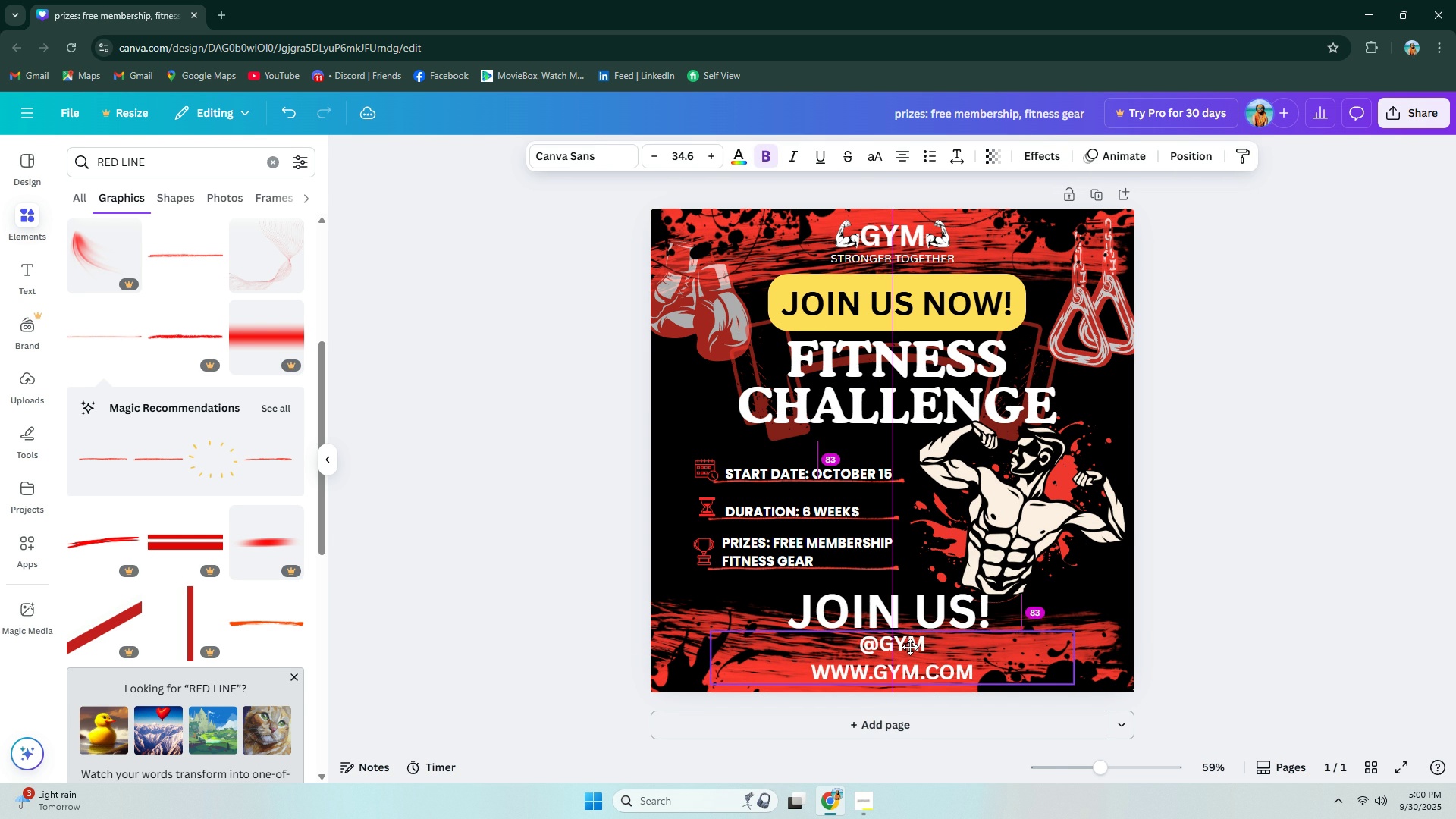 
double_click([142, 162])